 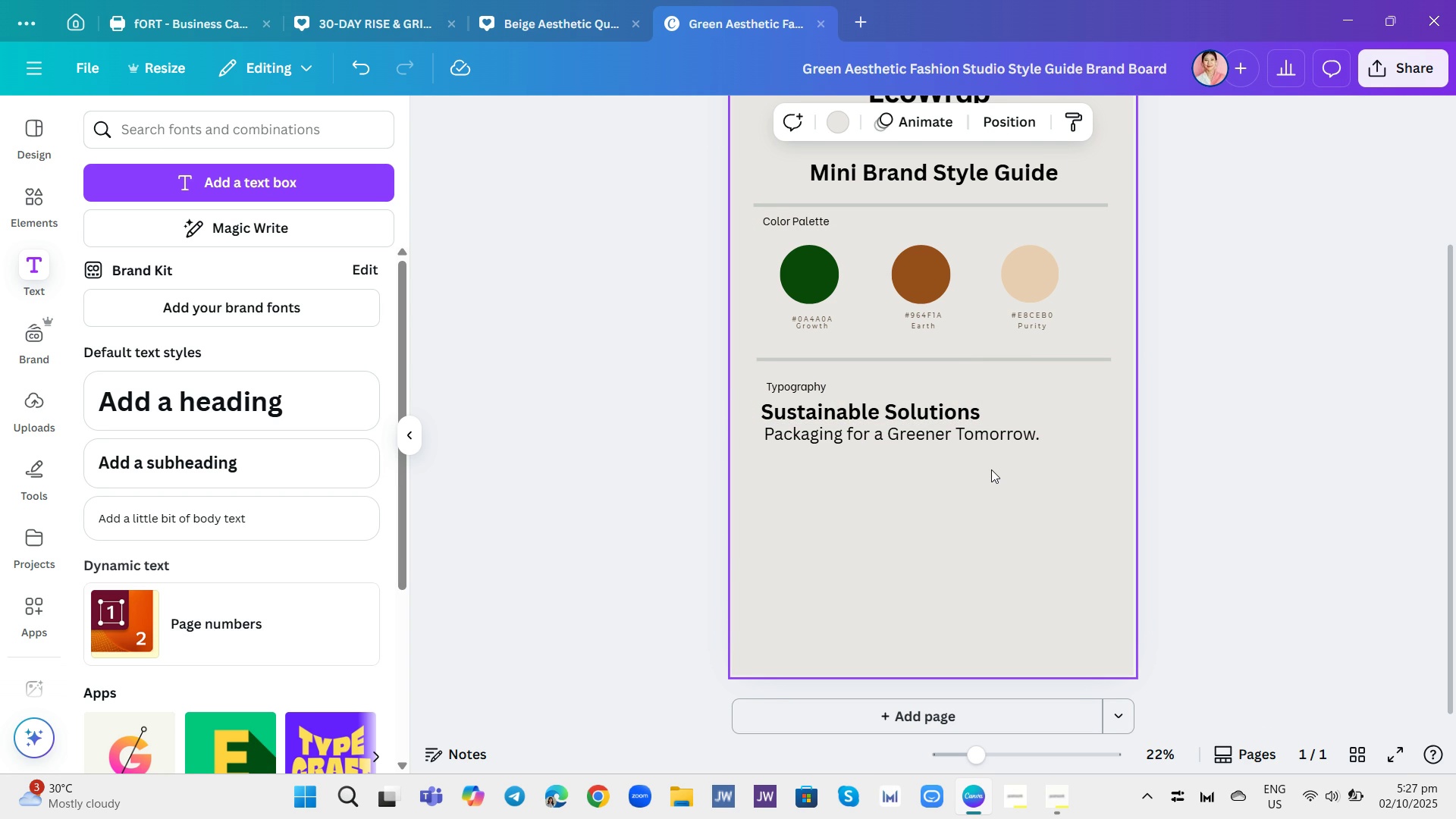 
left_click([960, 434])
 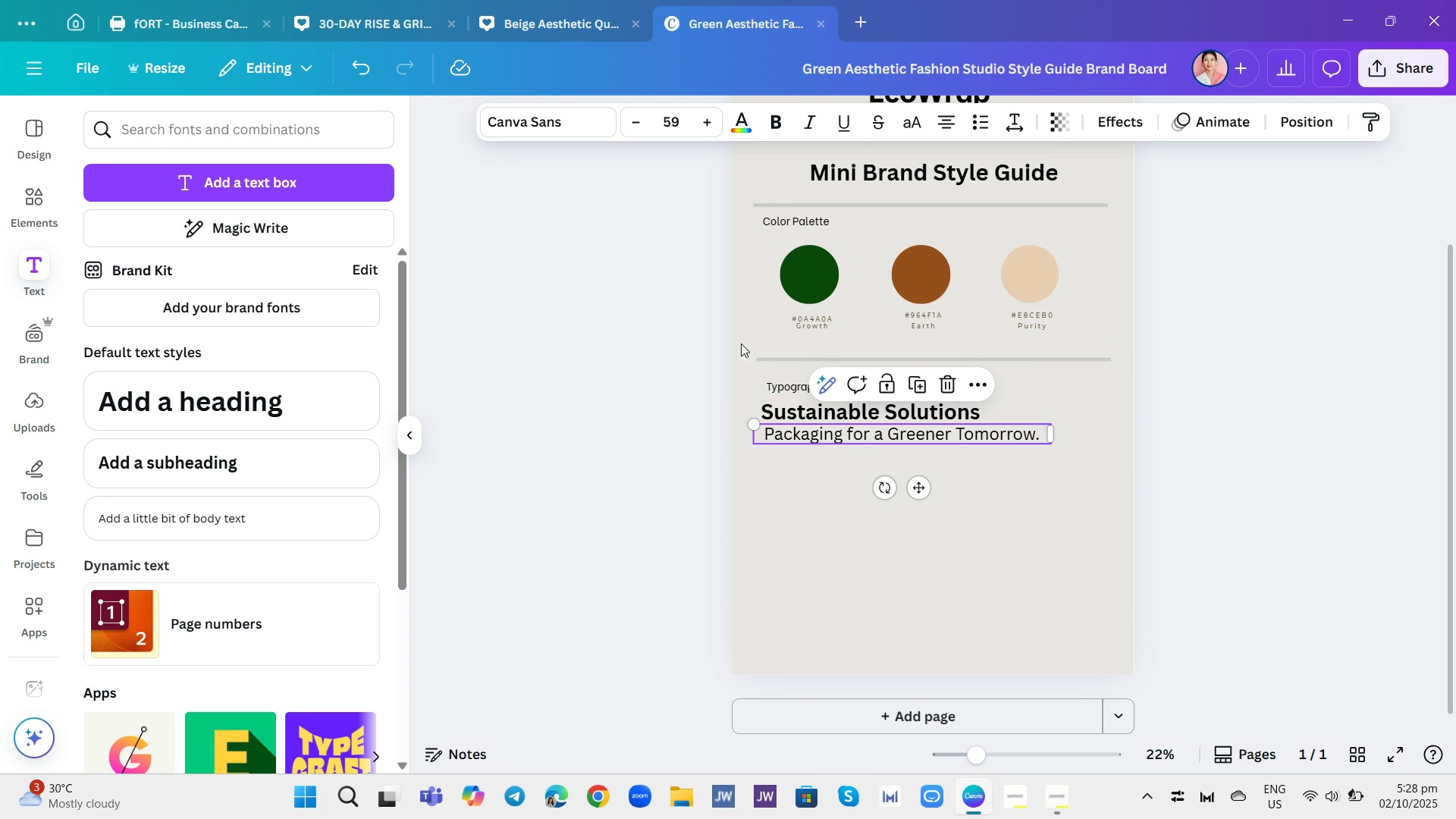 
left_click([781, 435])
 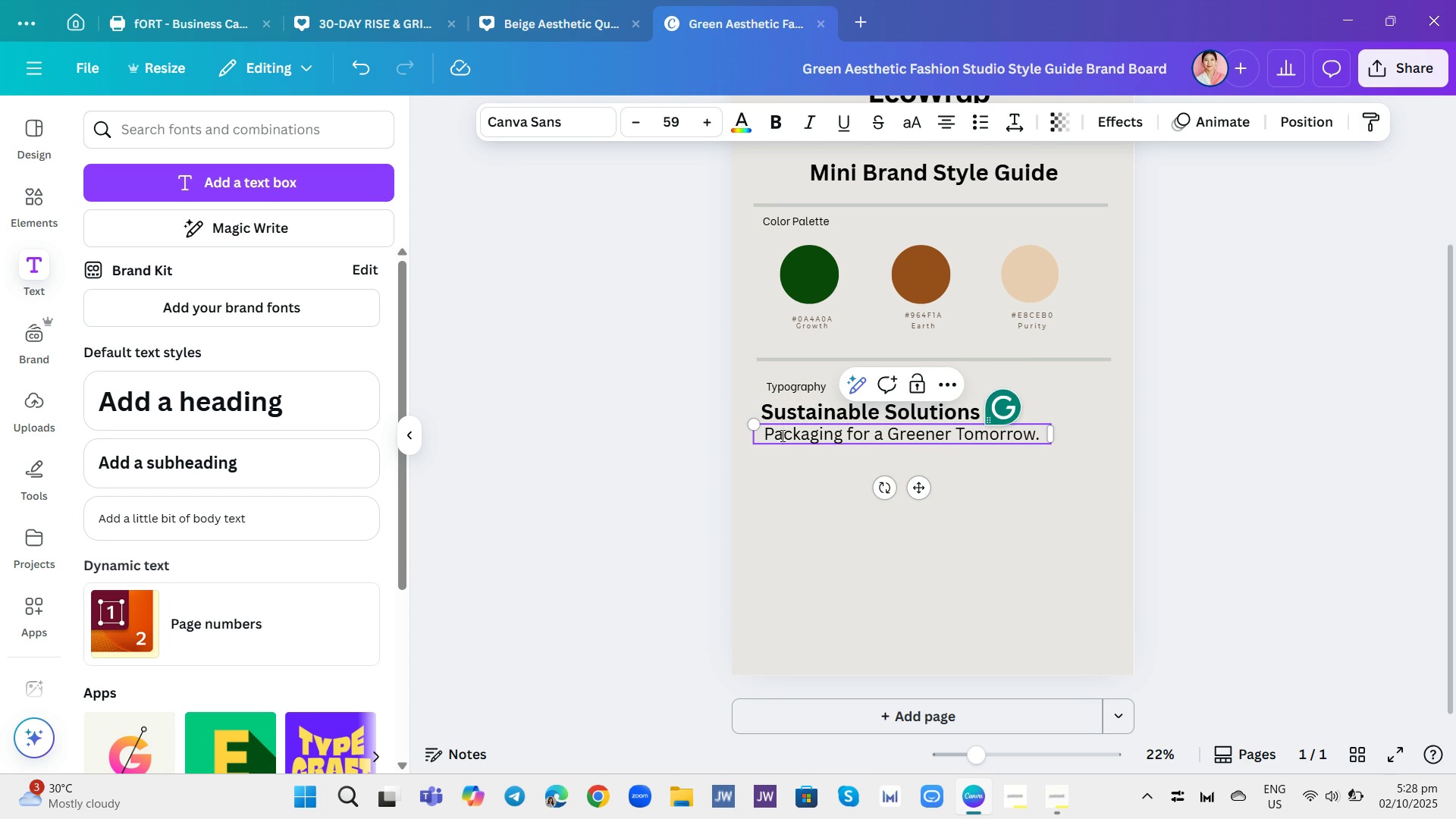 
double_click([781, 435])
 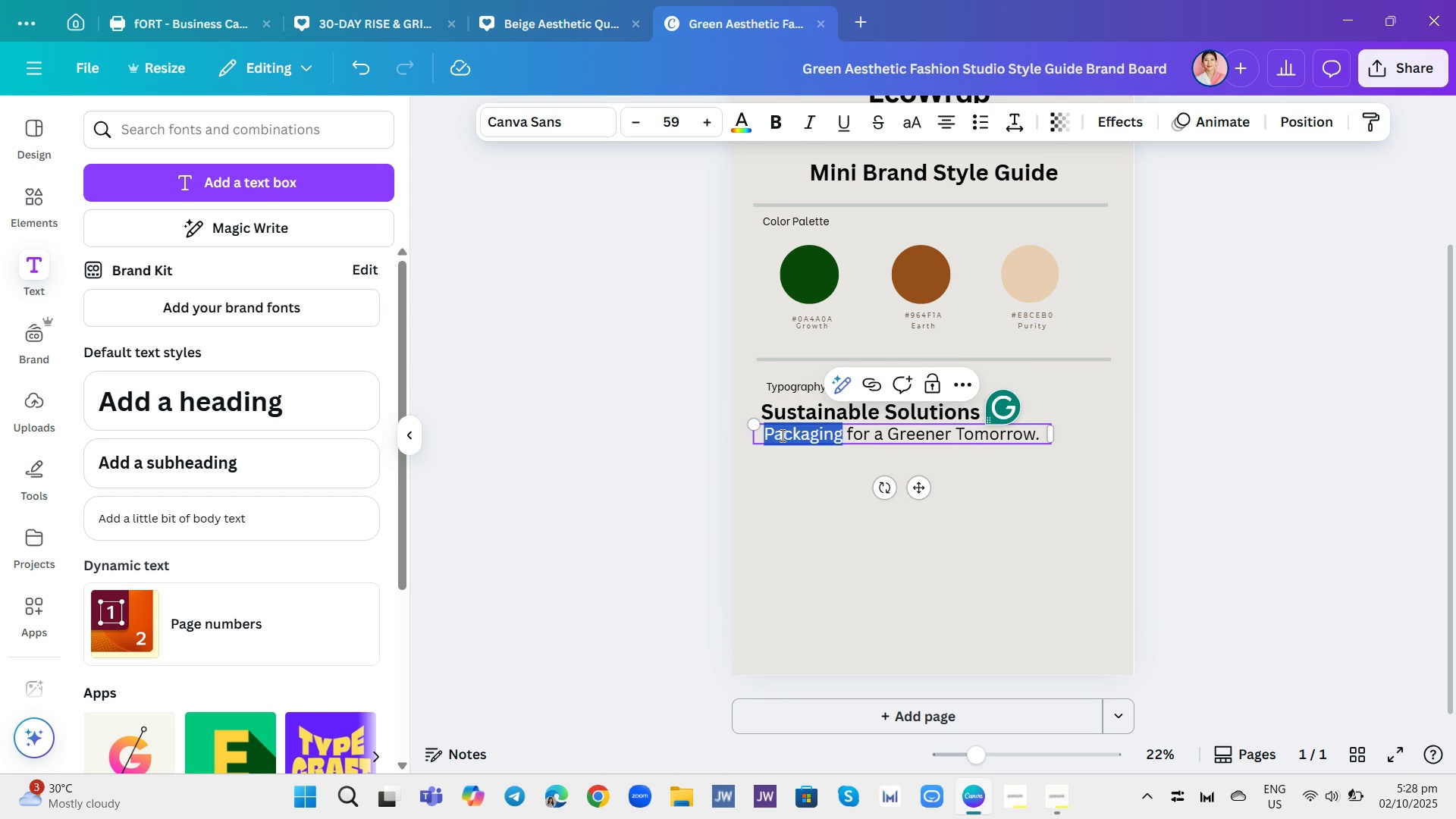 
triple_click([781, 435])
 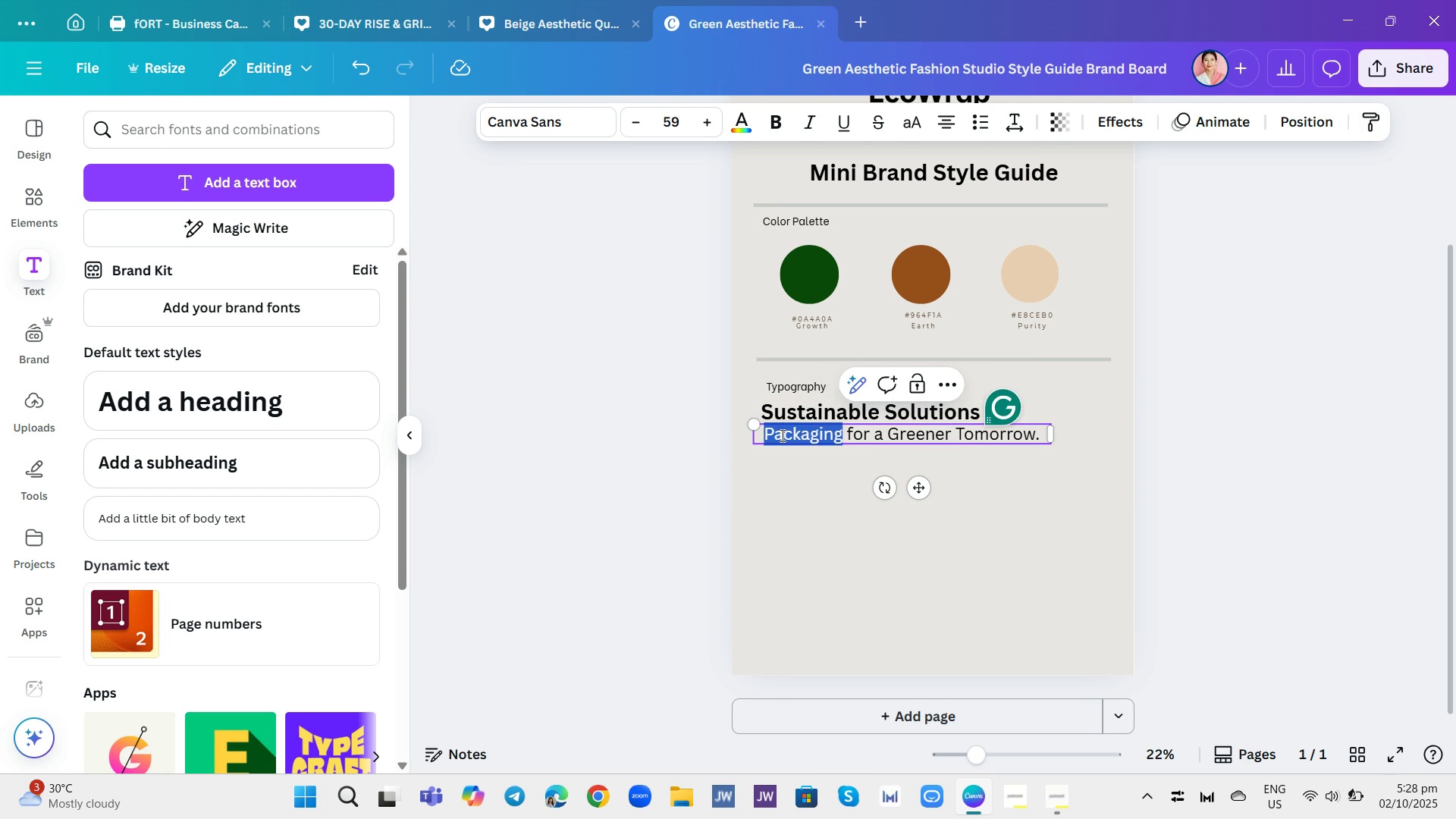 
triple_click([781, 435])
 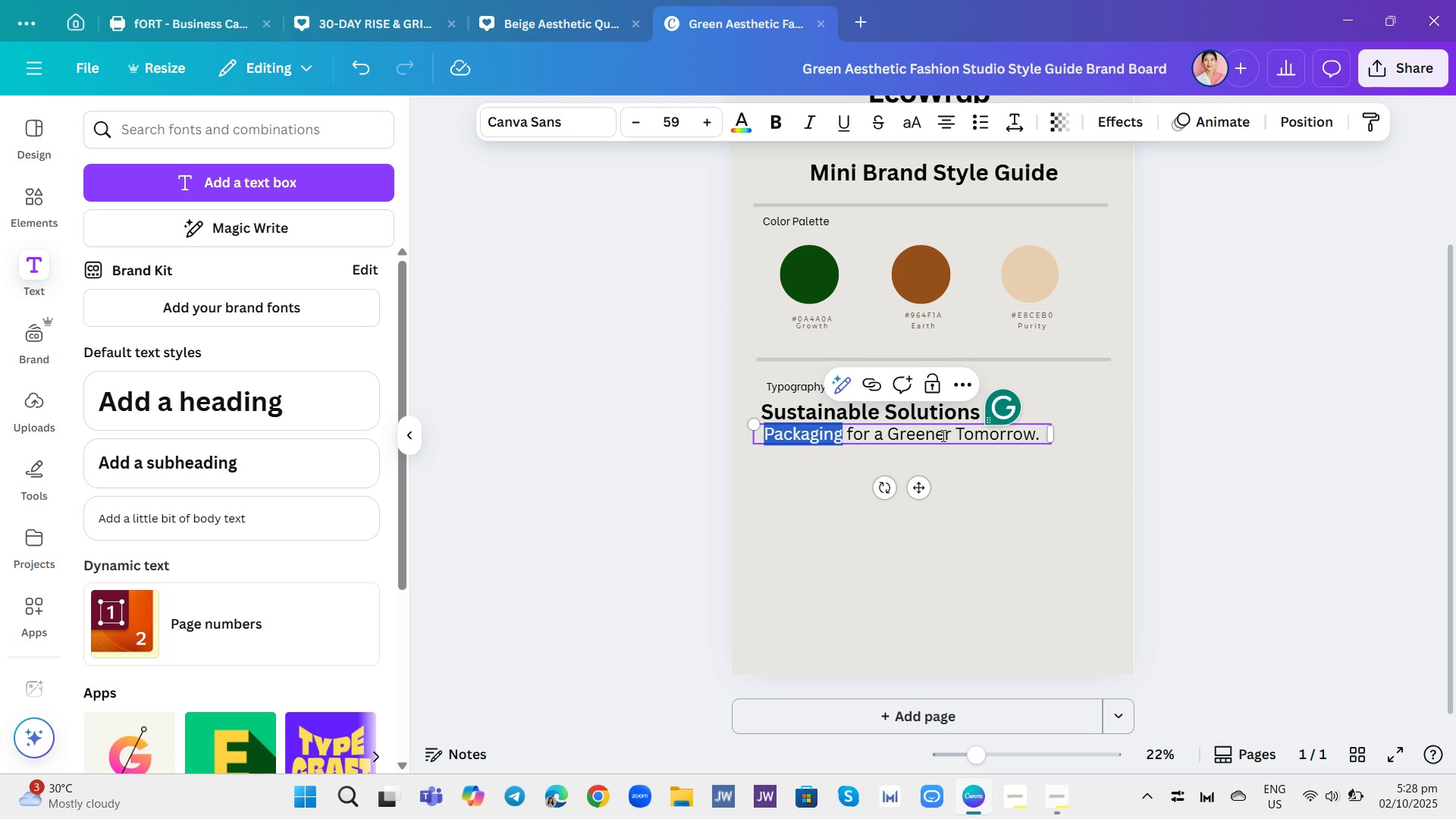 
double_click([942, 435])
 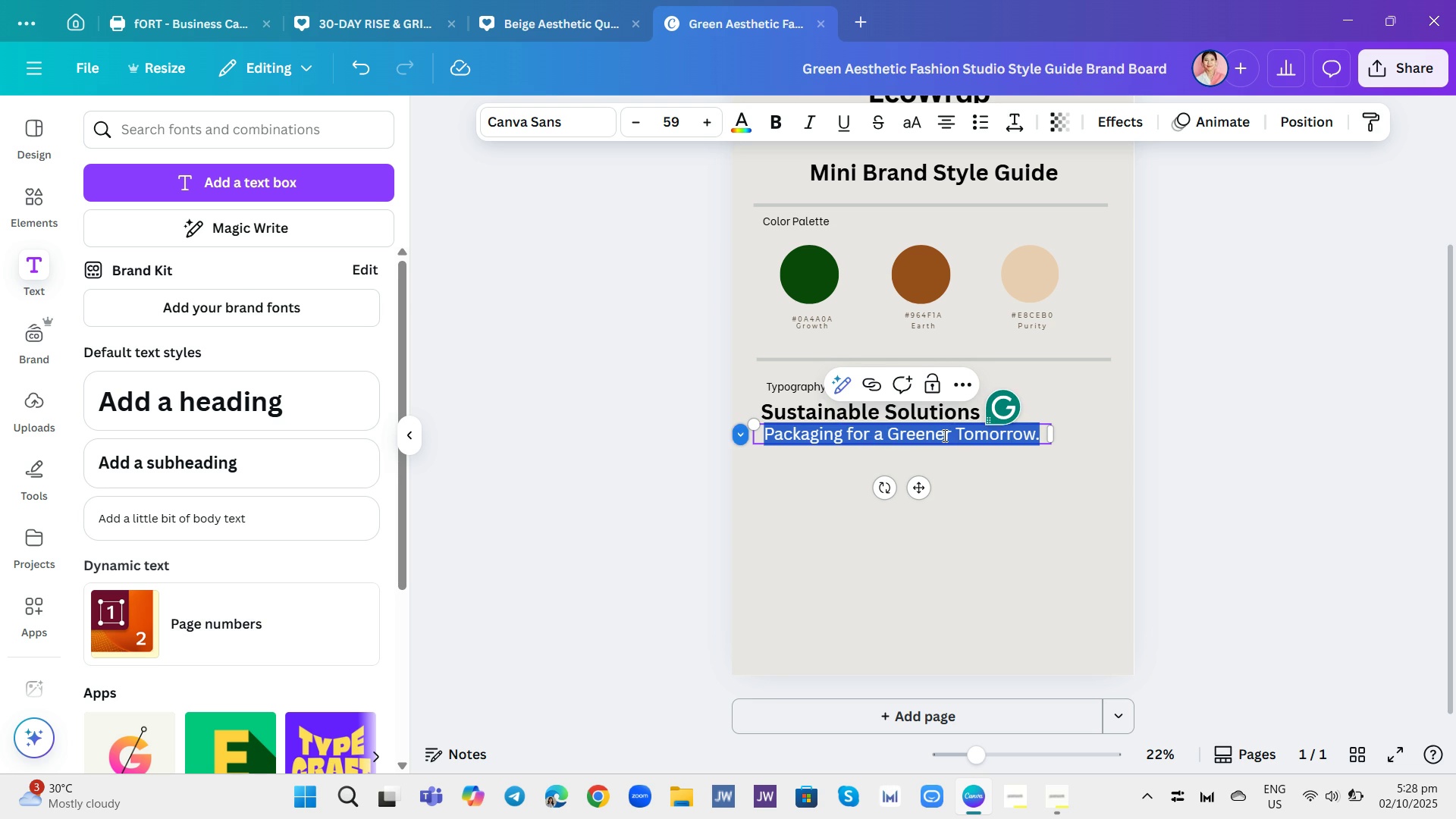 
triple_click([943, 435])
 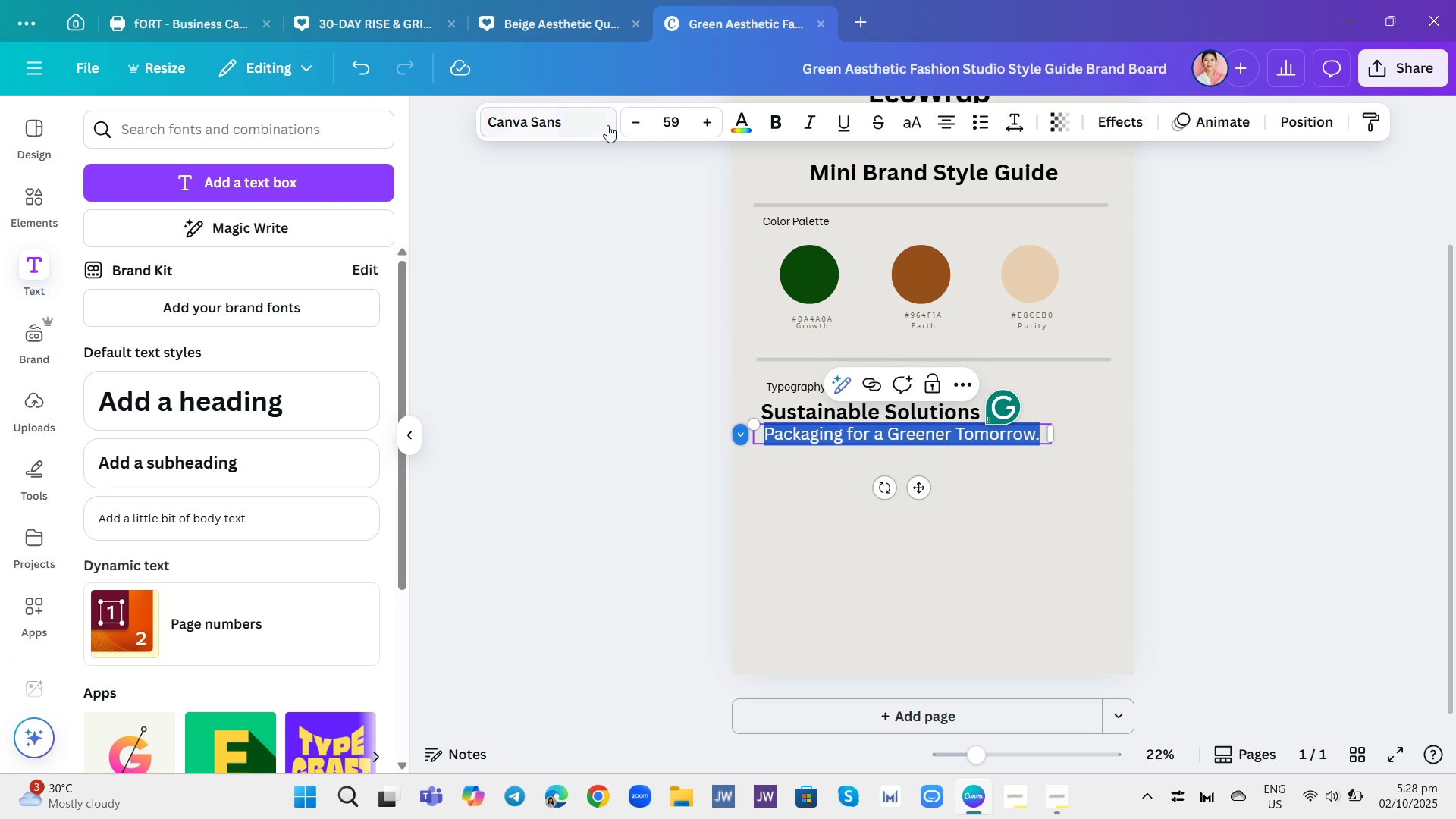 
left_click([607, 125])
 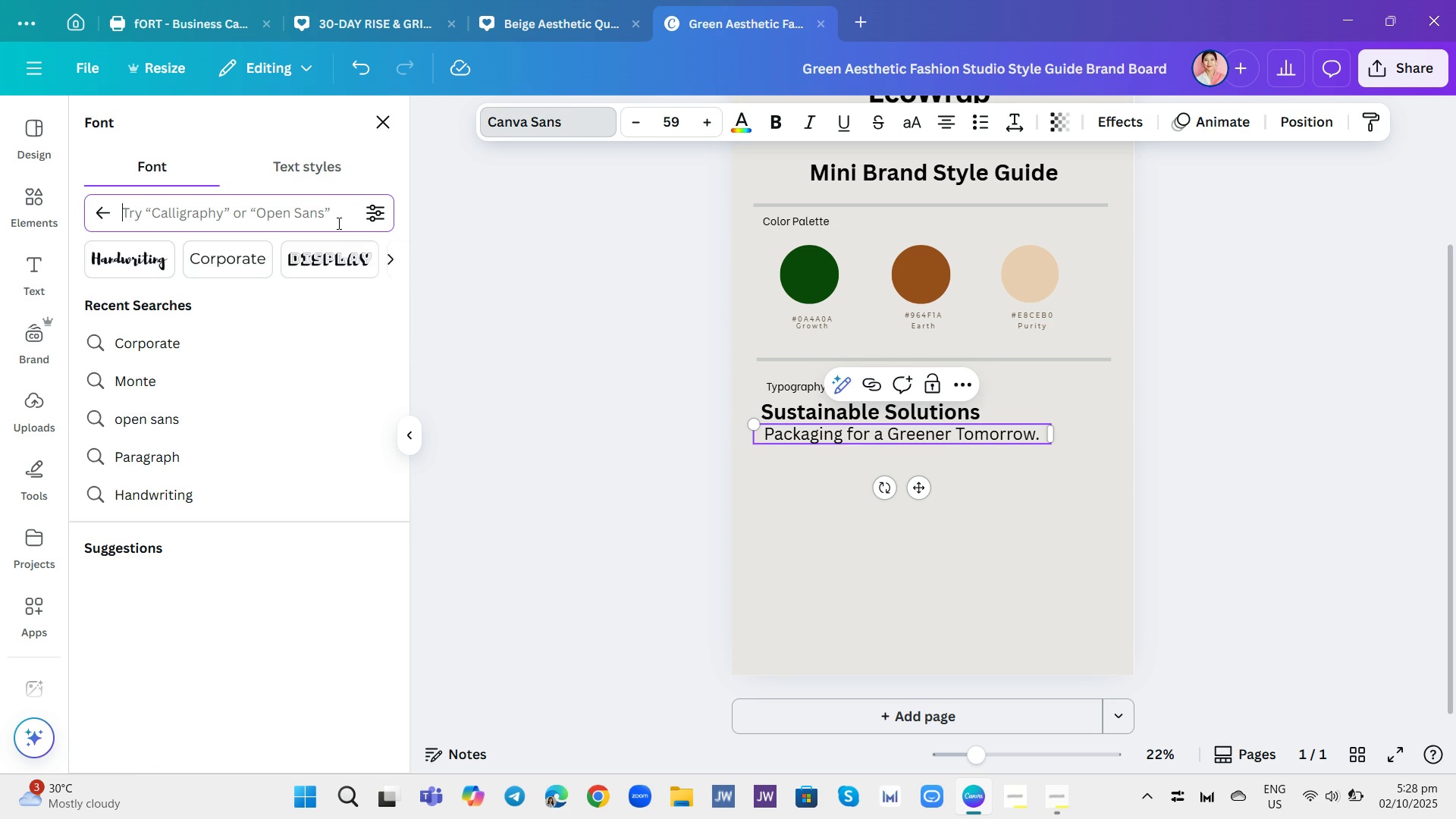 
type(lato)
 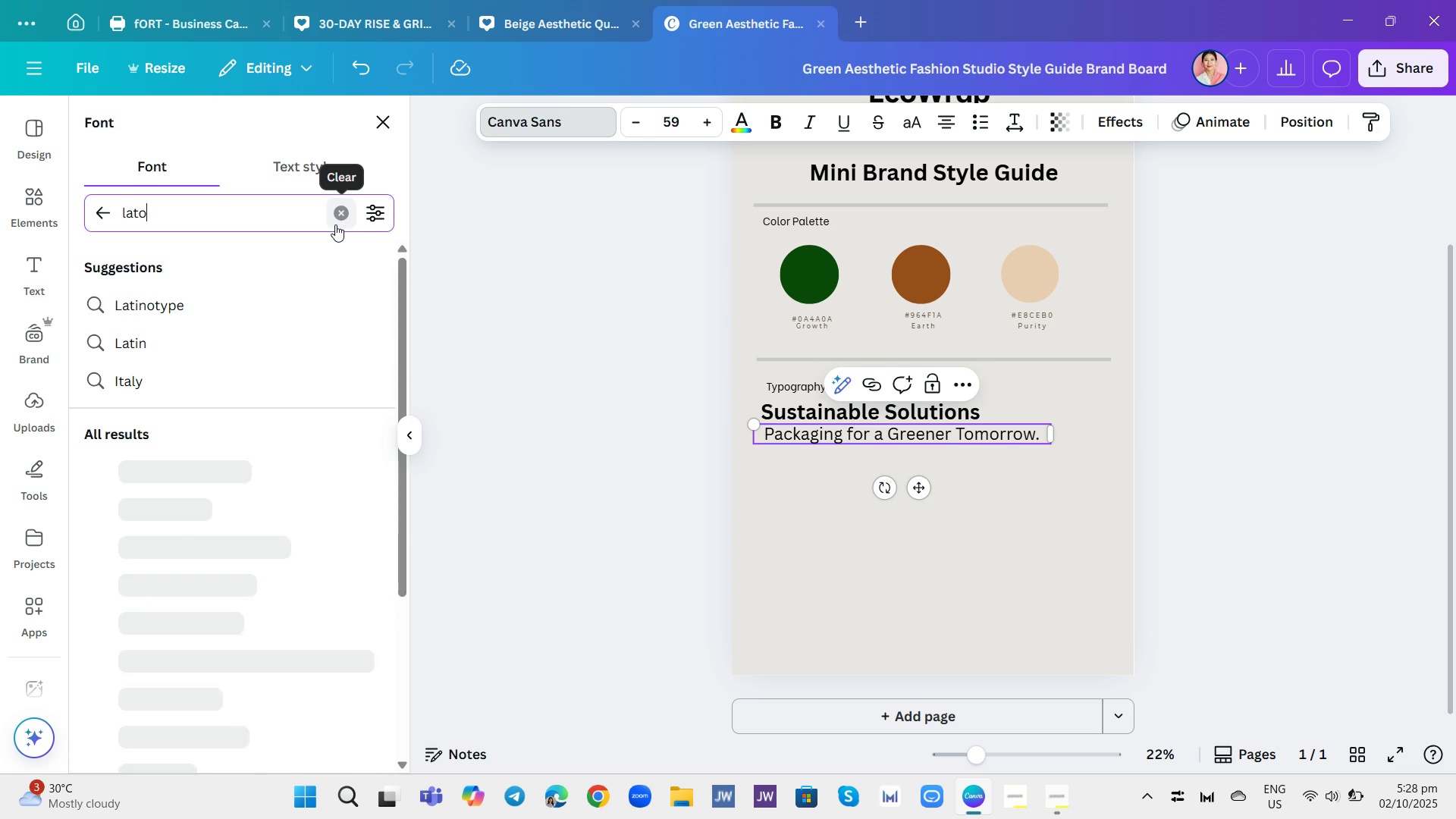 
key(Enter)
 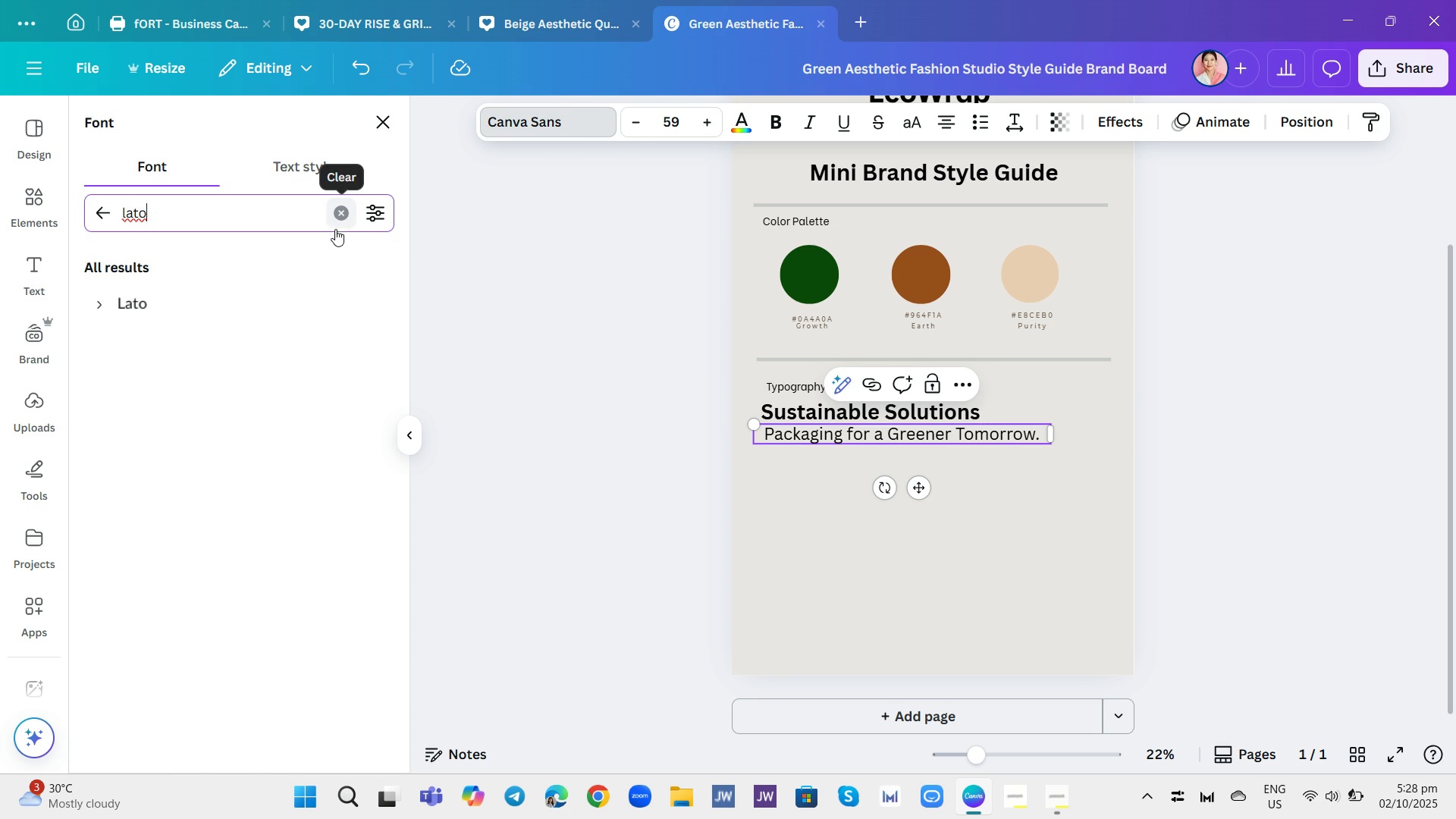 
left_click([287, 317])
 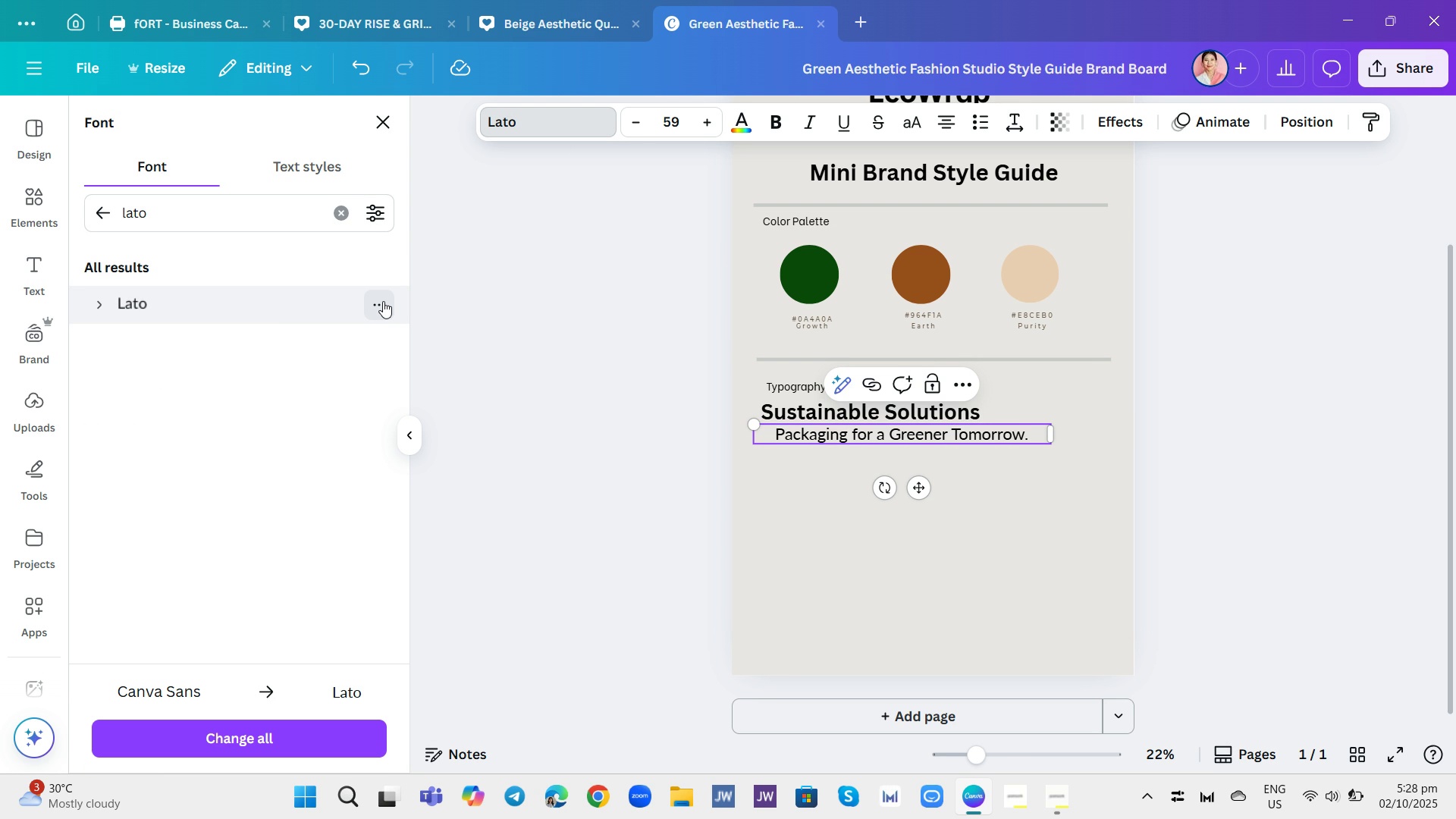 
wait(14.06)
 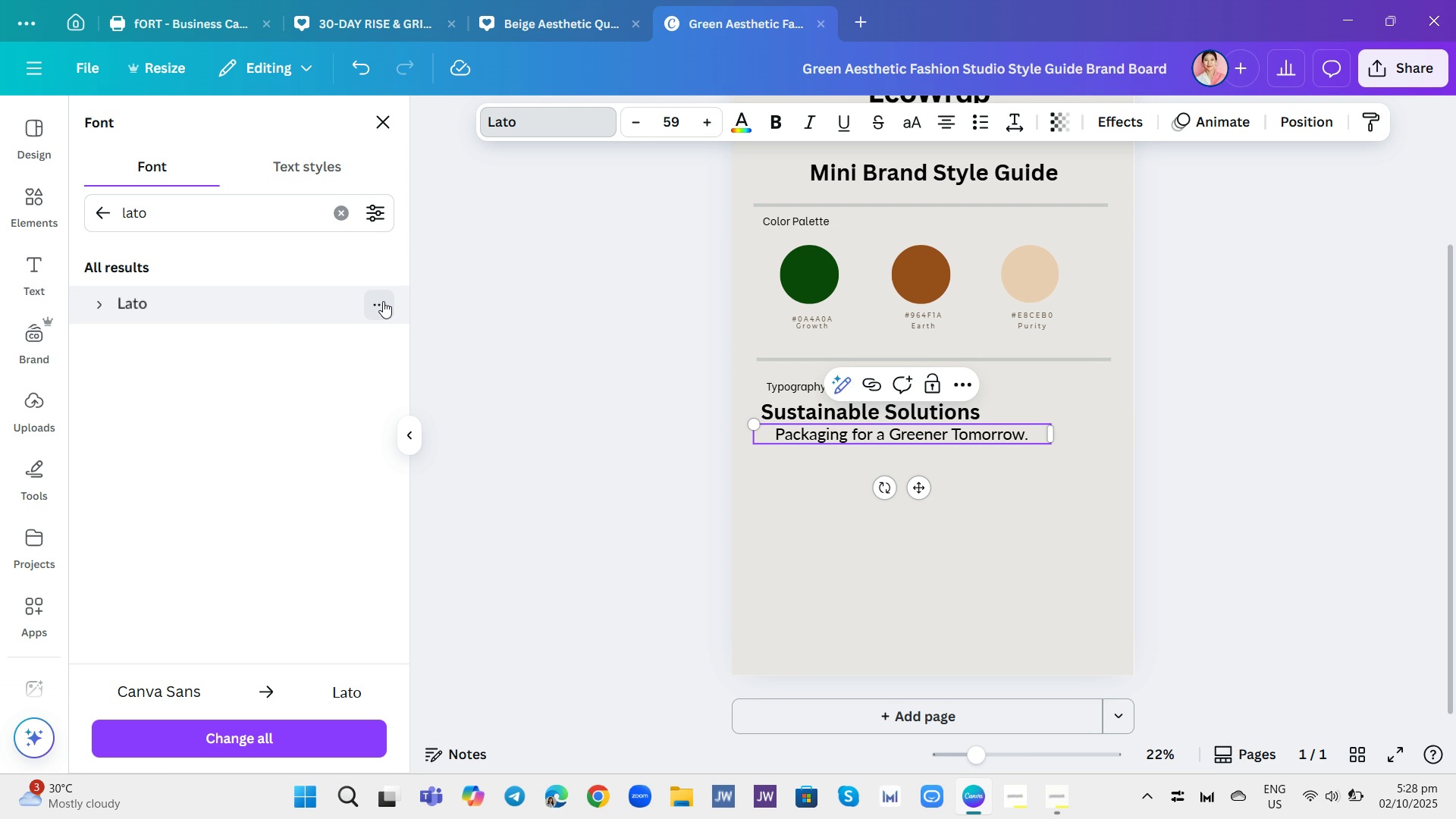 
left_click([677, 456])
 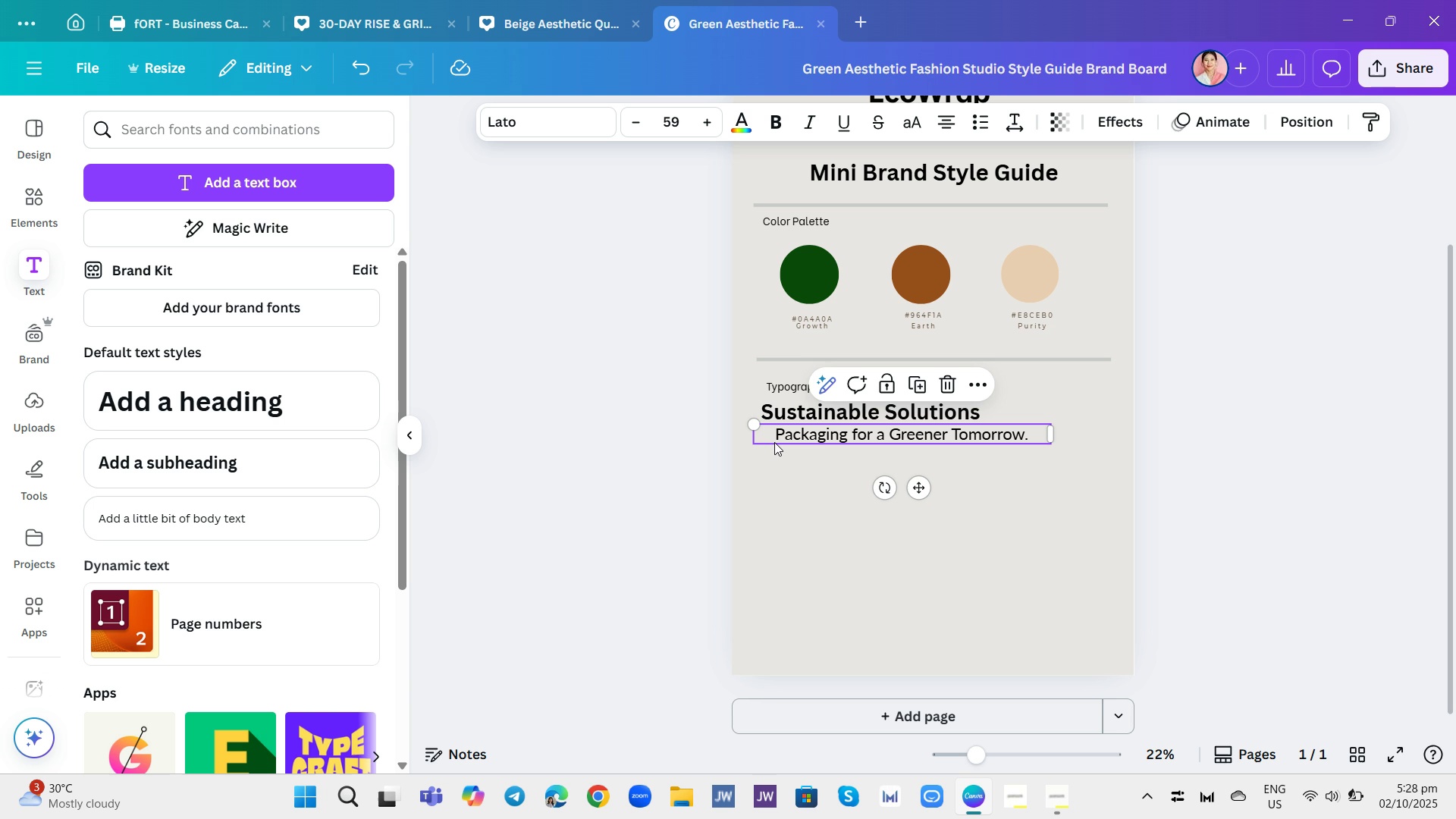 
left_click([774, 442])